 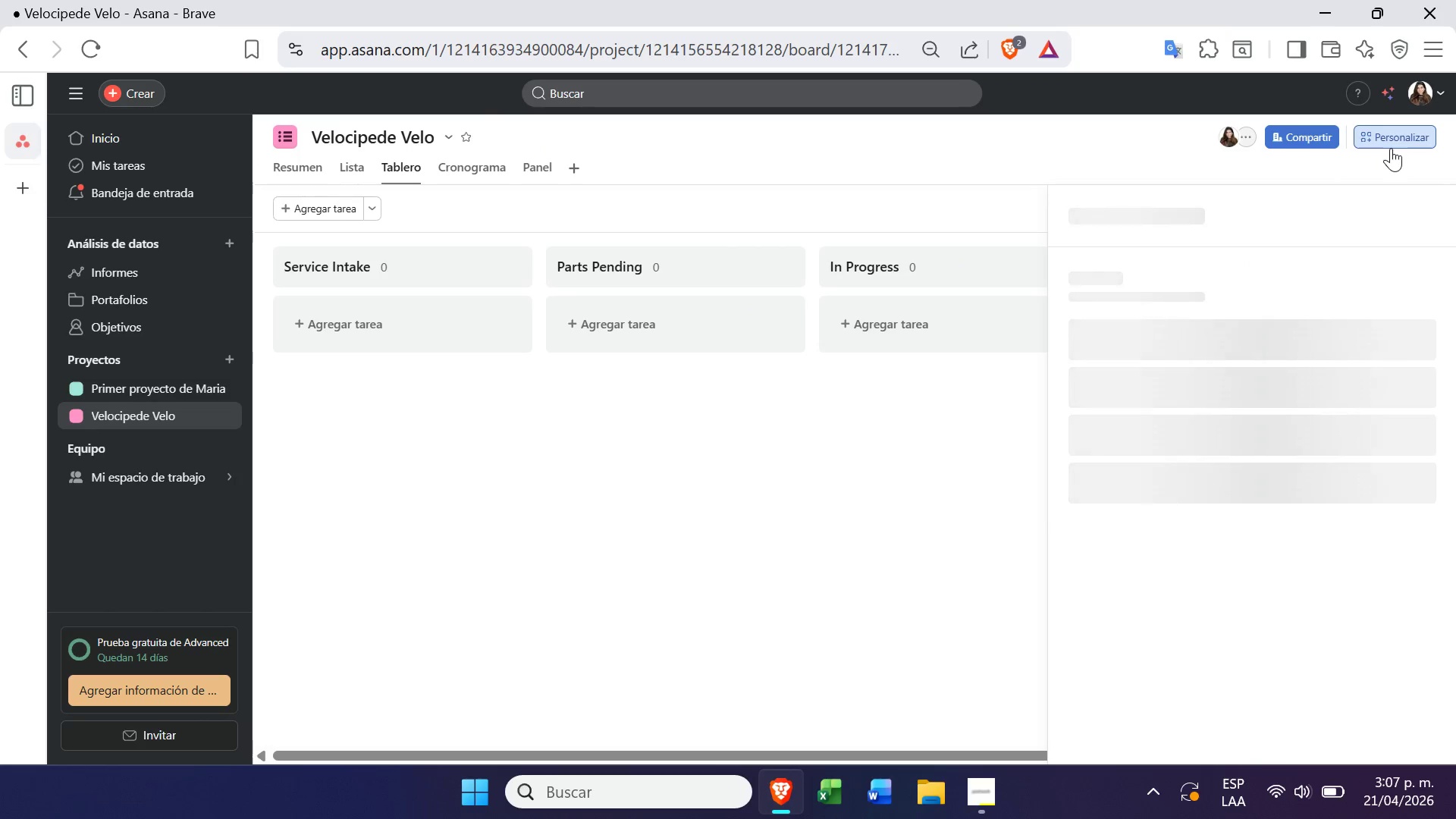 
left_click([1229, 444])
 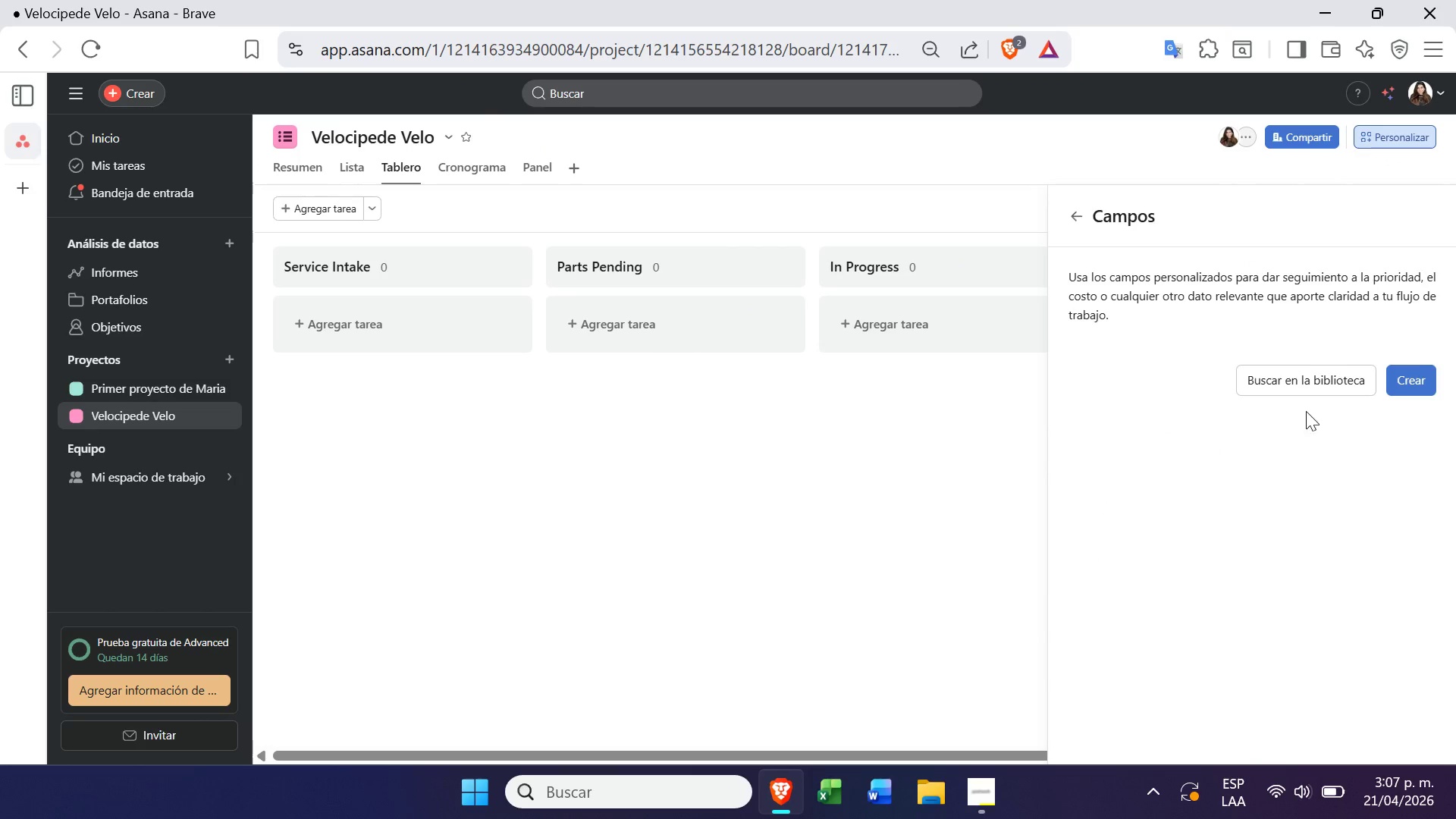 
left_click([1413, 376])
 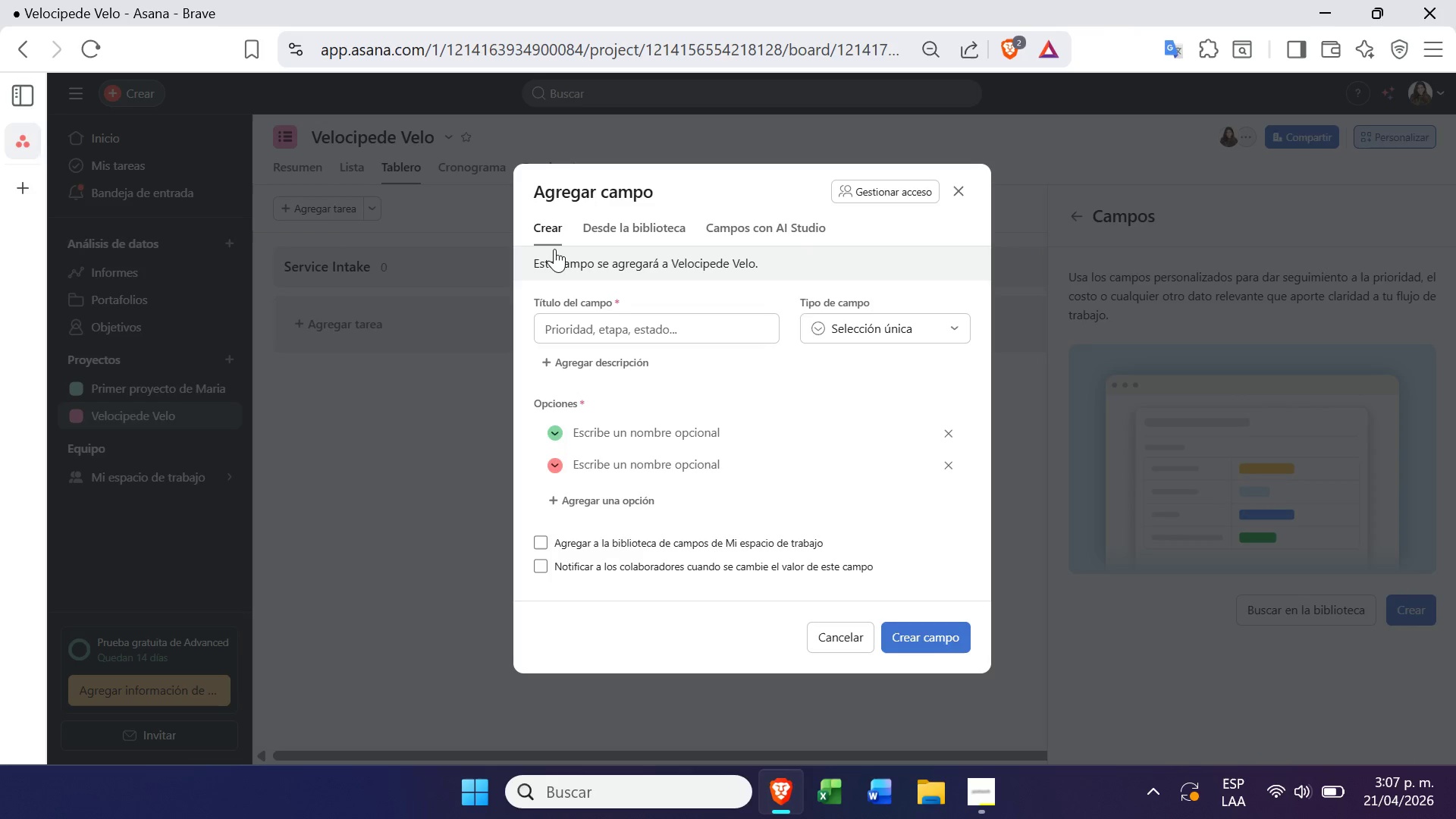 
left_click([634, 337])
 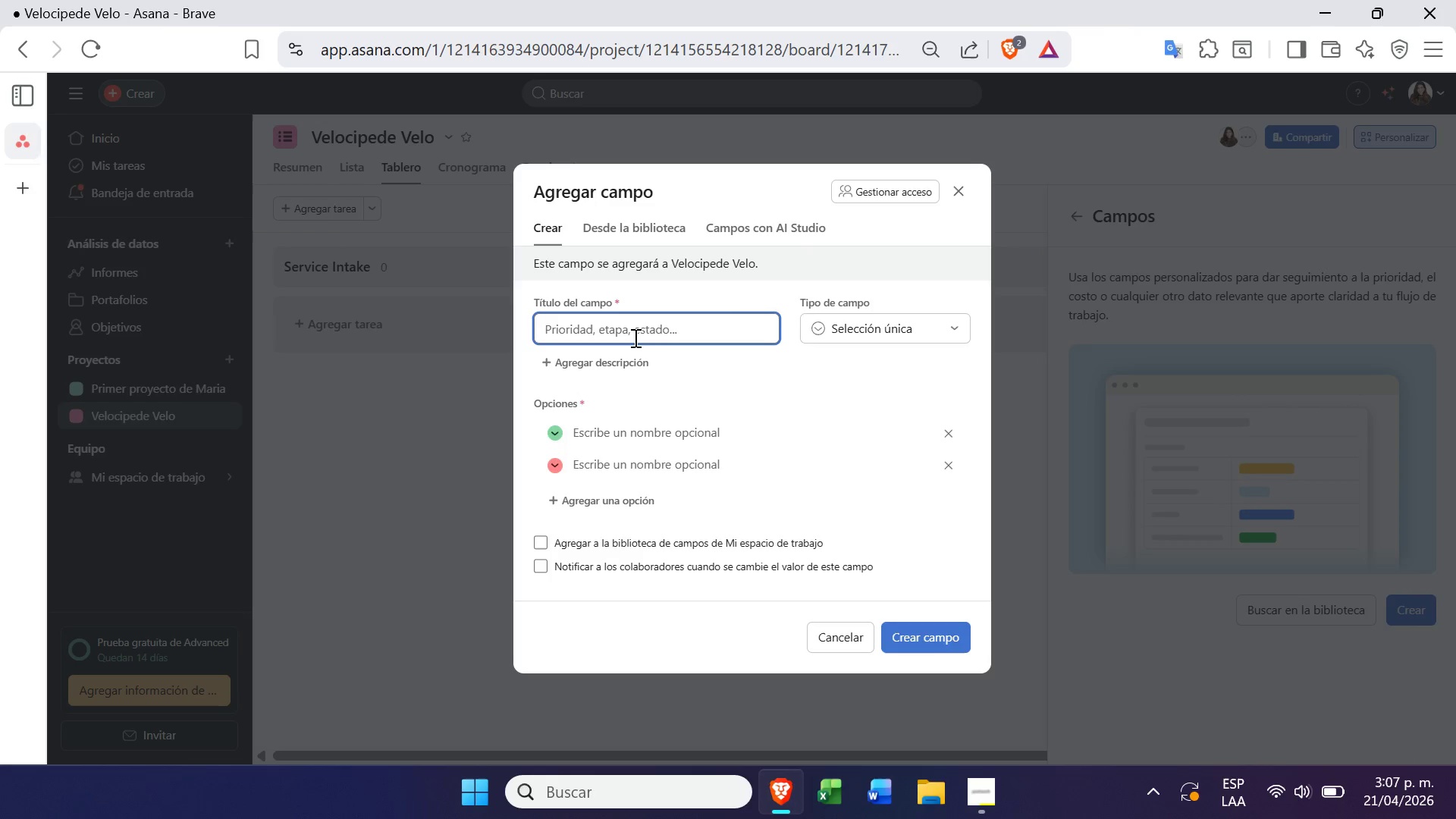 
key(Control+V)
 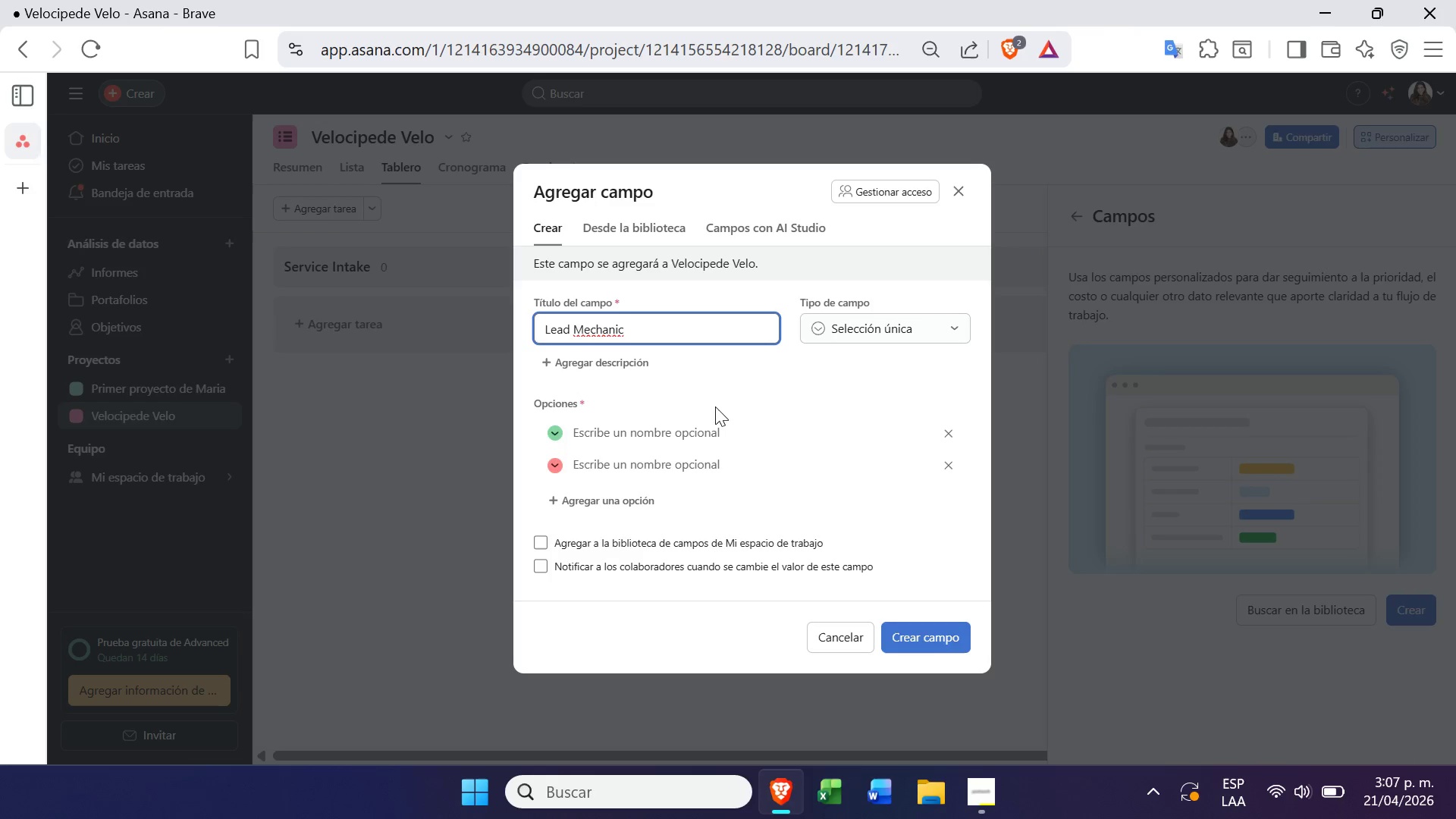 
left_click([676, 453])
 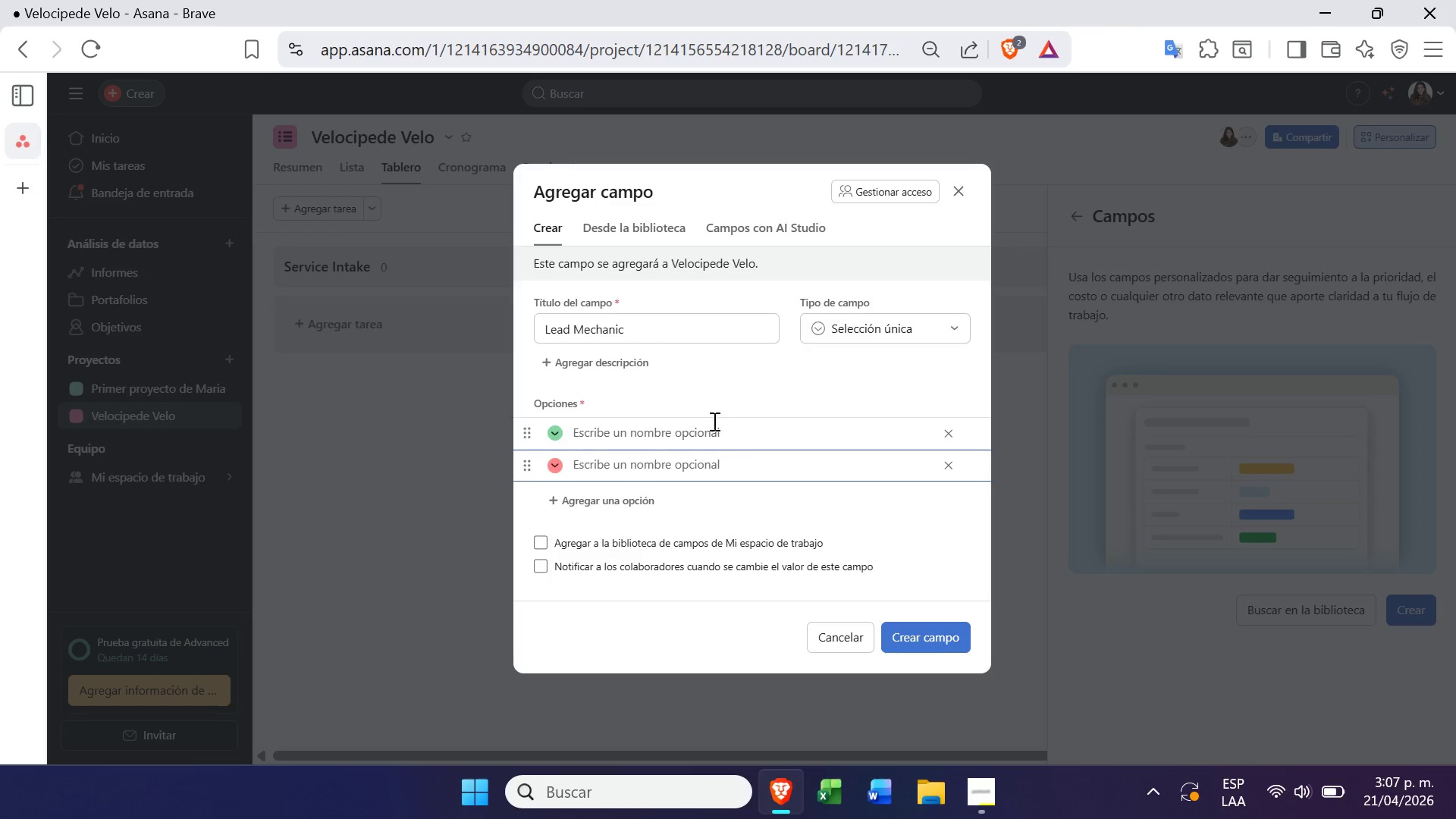 
left_click([715, 422])
 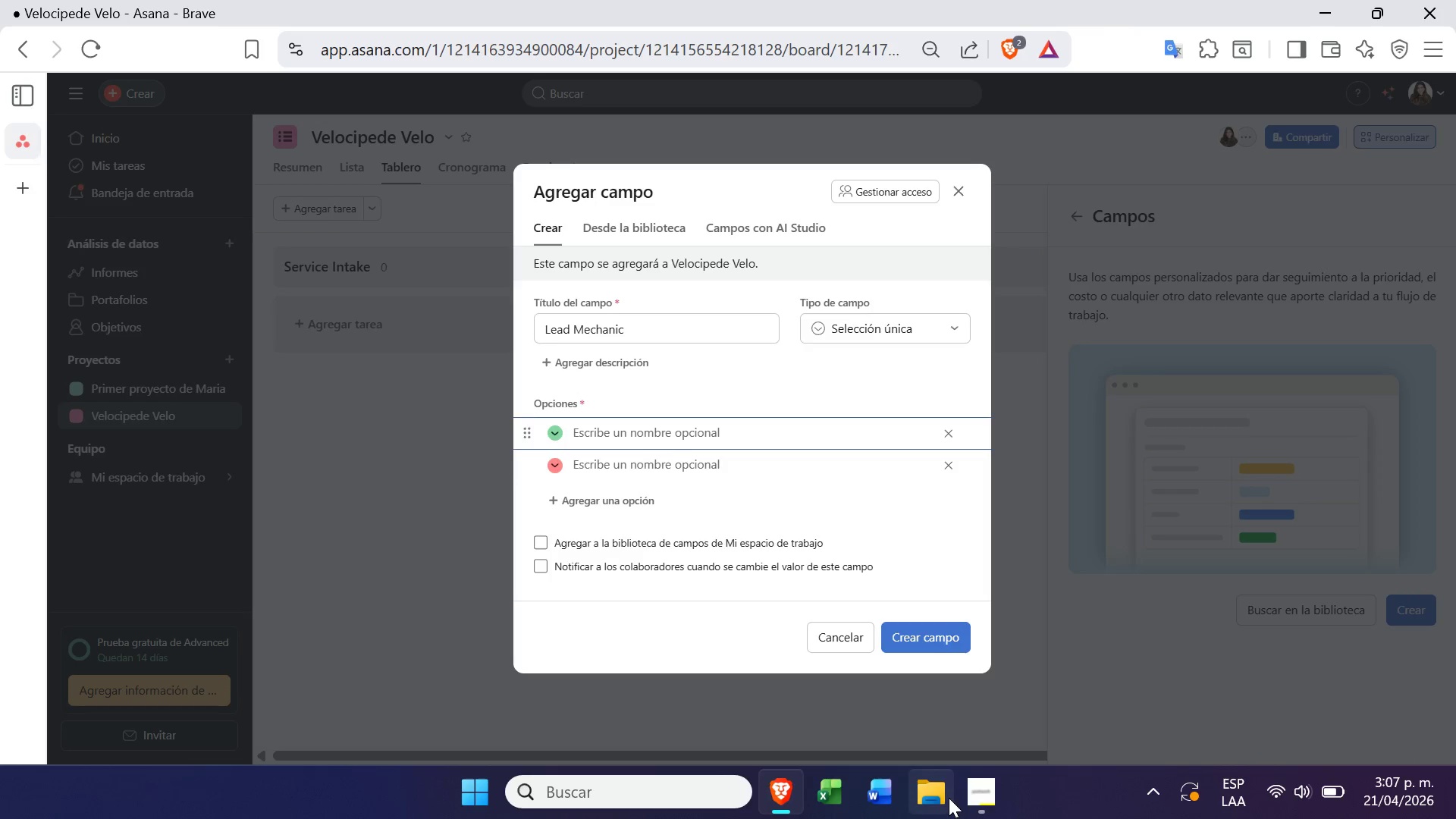 
left_click([974, 797])